 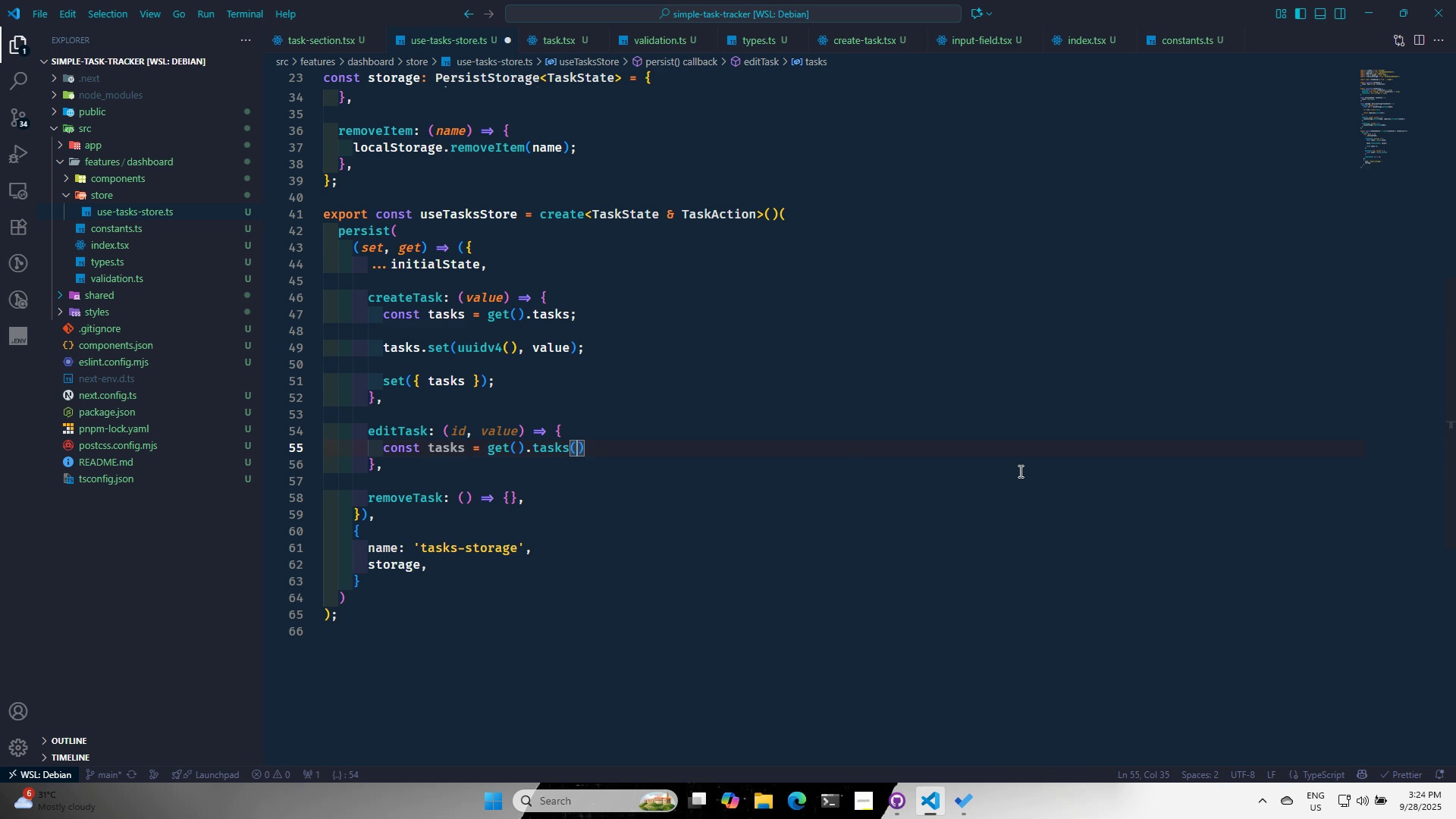 
key(Backspace)
 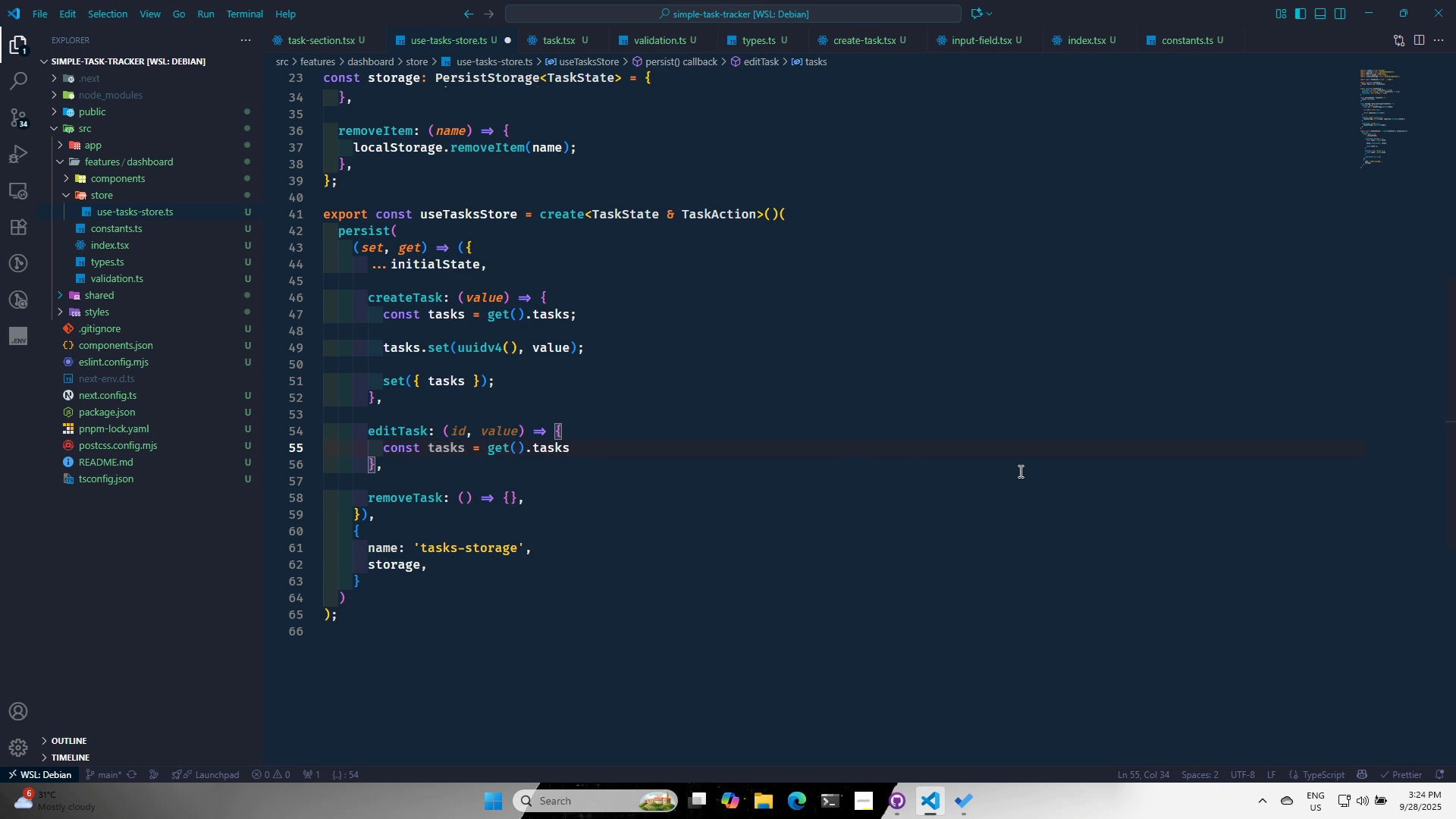 
key(Enter)
 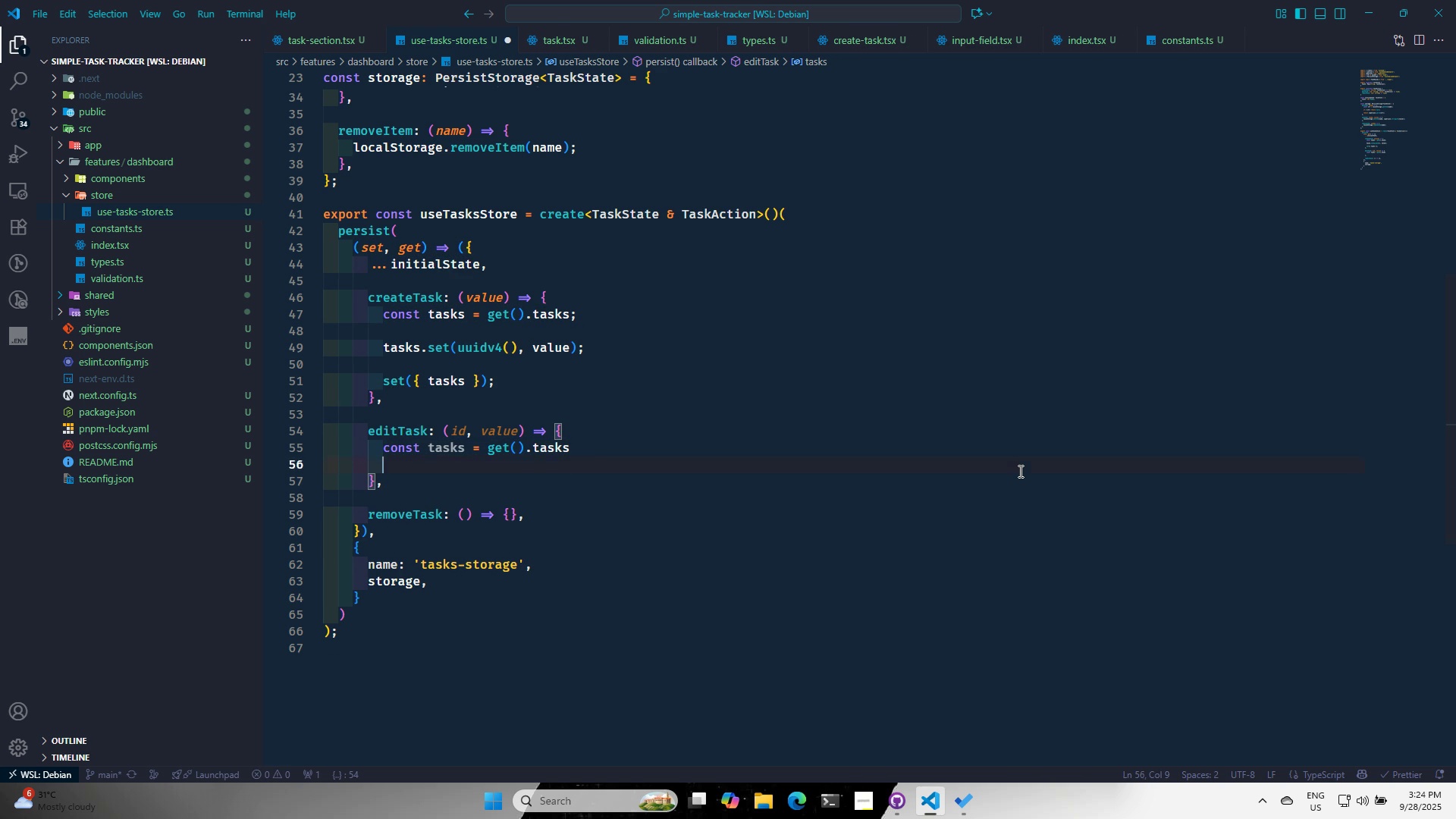 
key(Enter)
 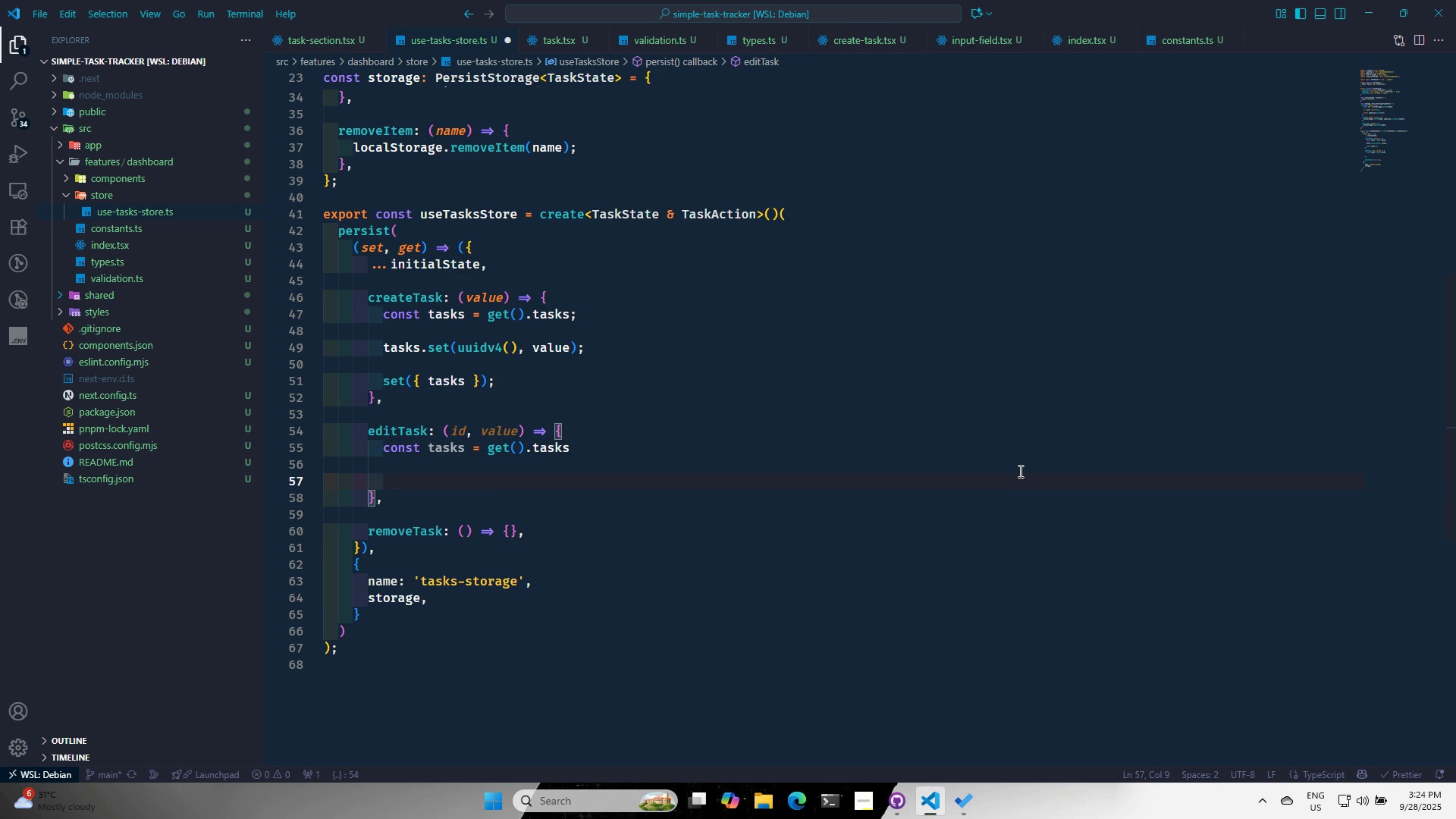 
type(ta)
 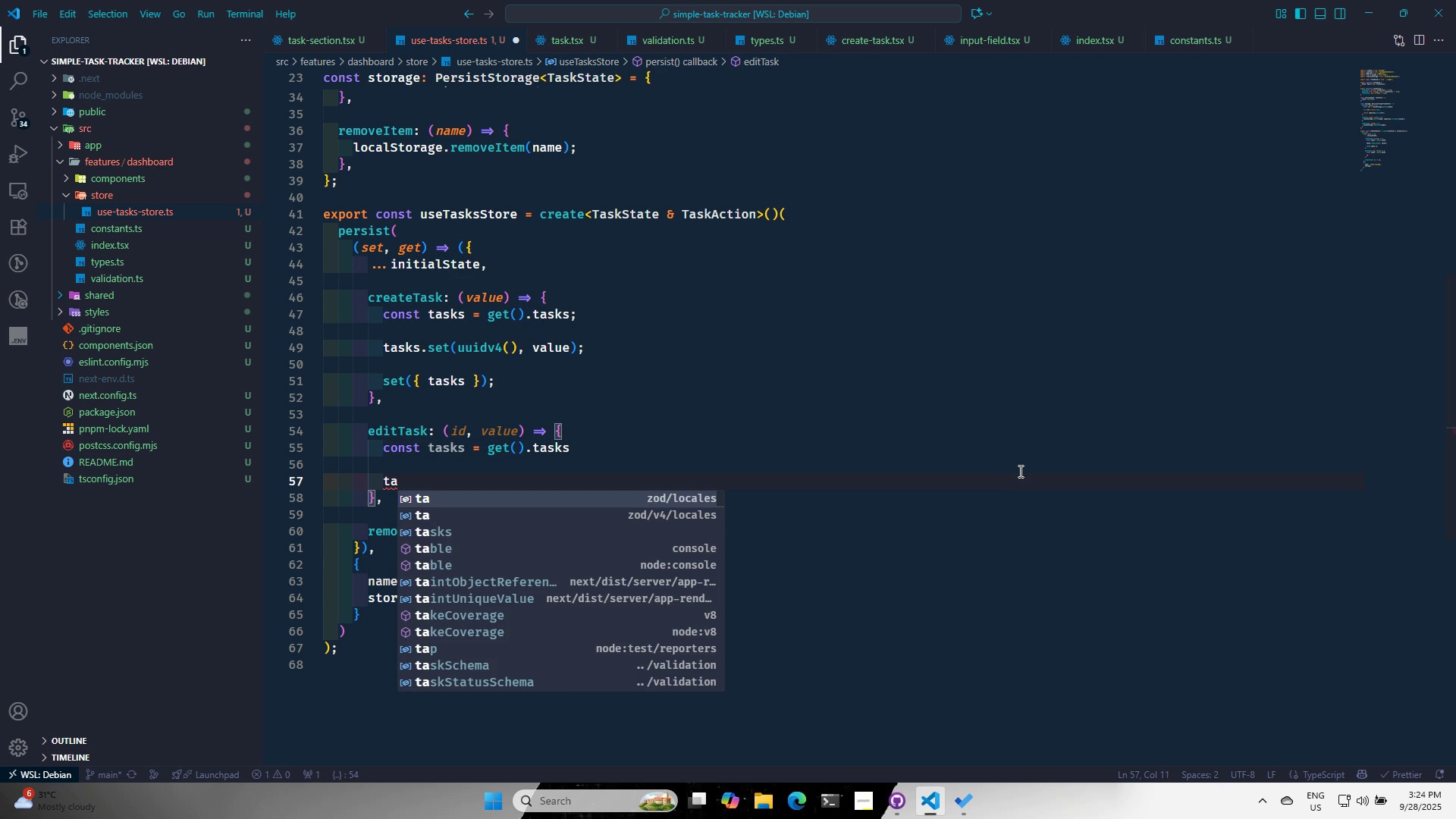 
key(ArrowDown)
 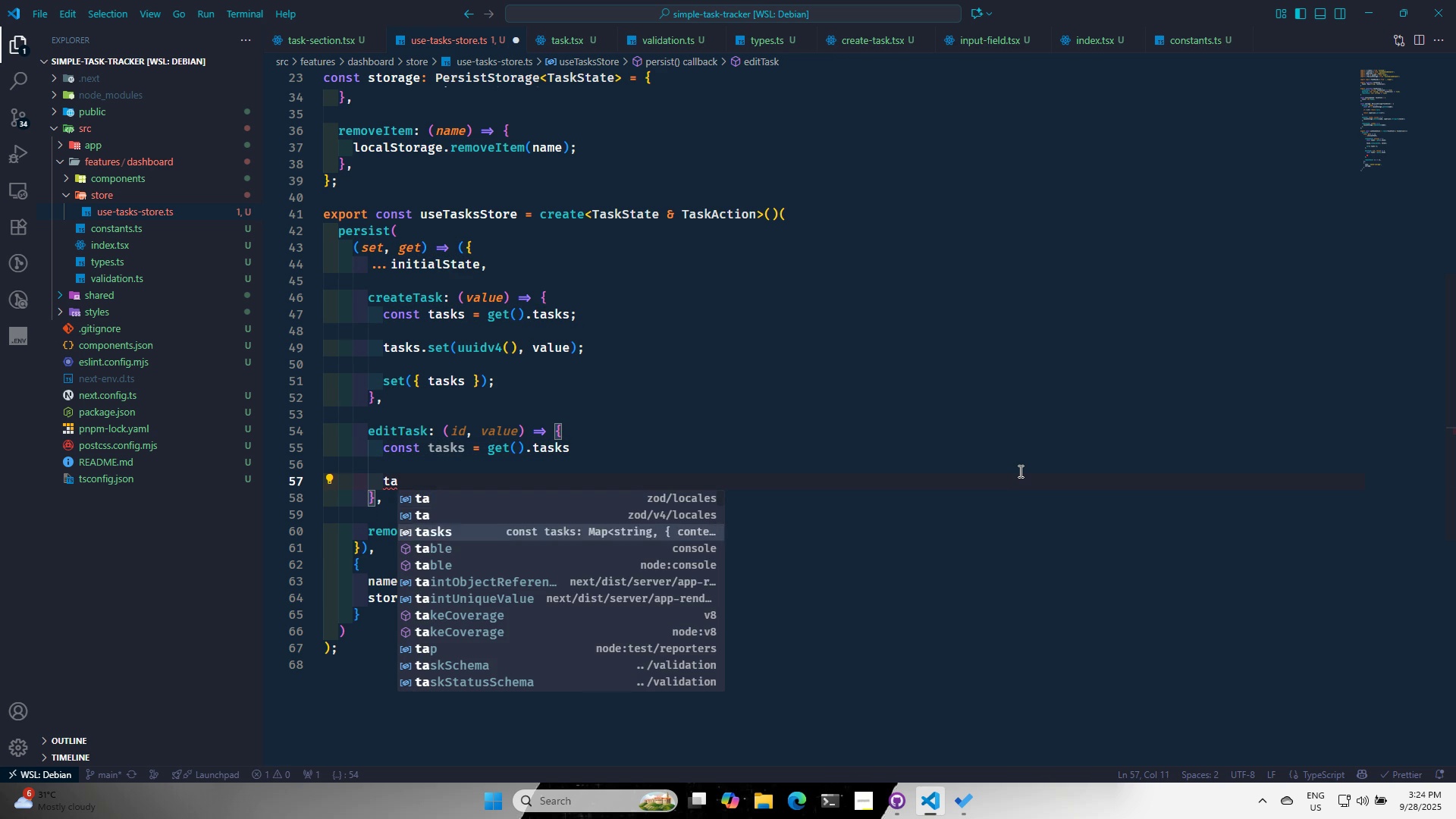 
key(ArrowDown)
 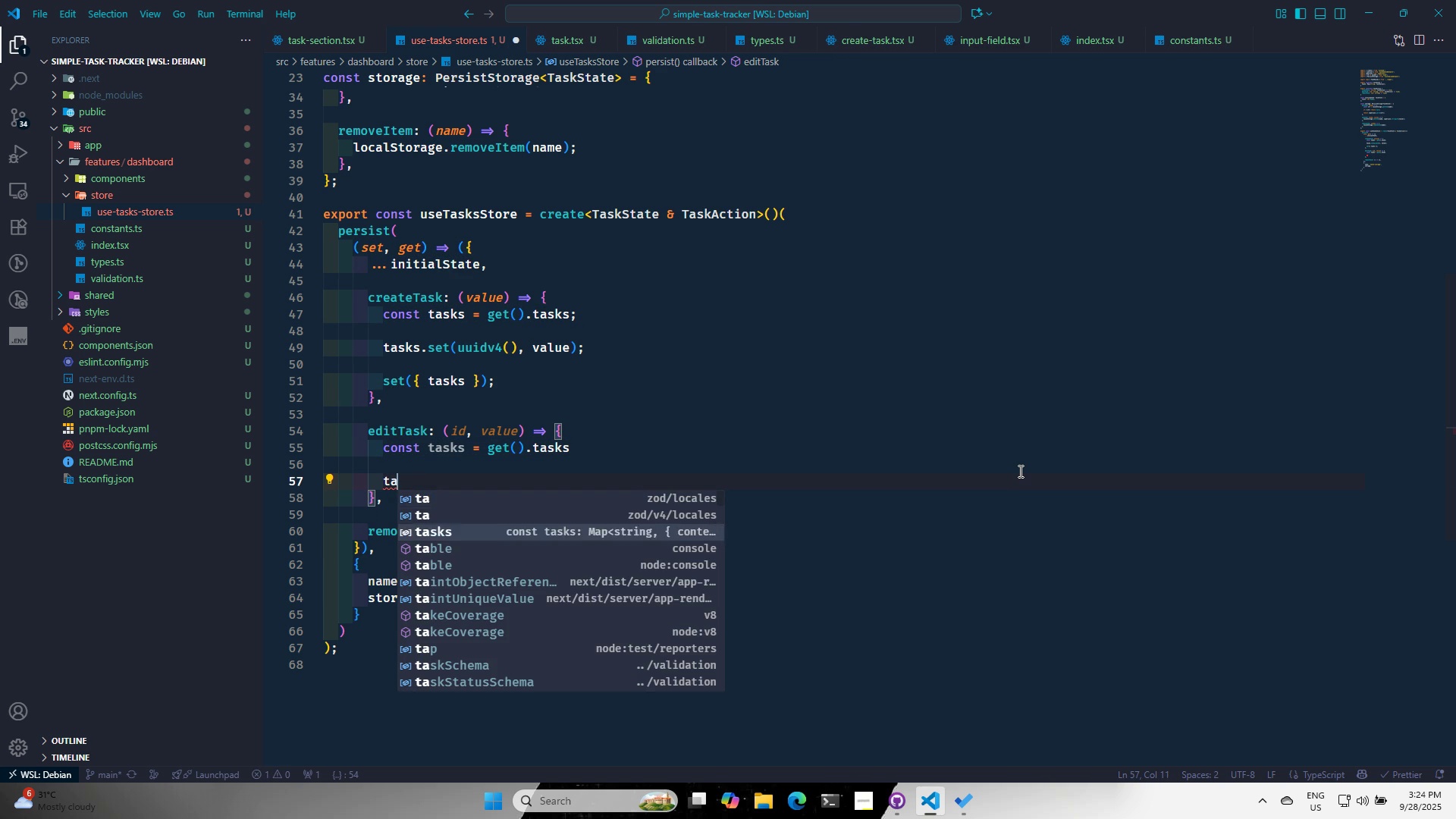 
key(Enter)
 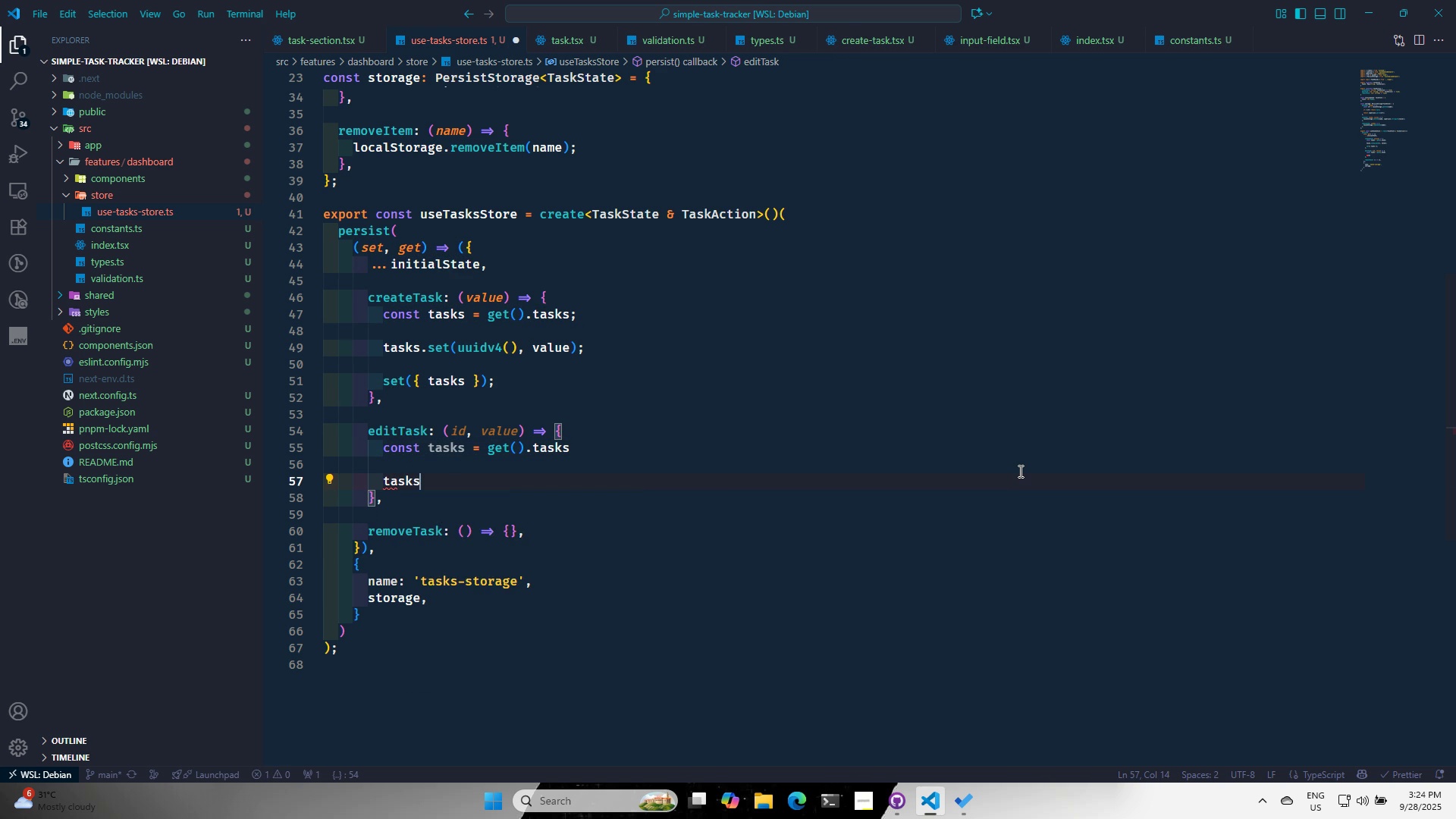 
key(Period)
 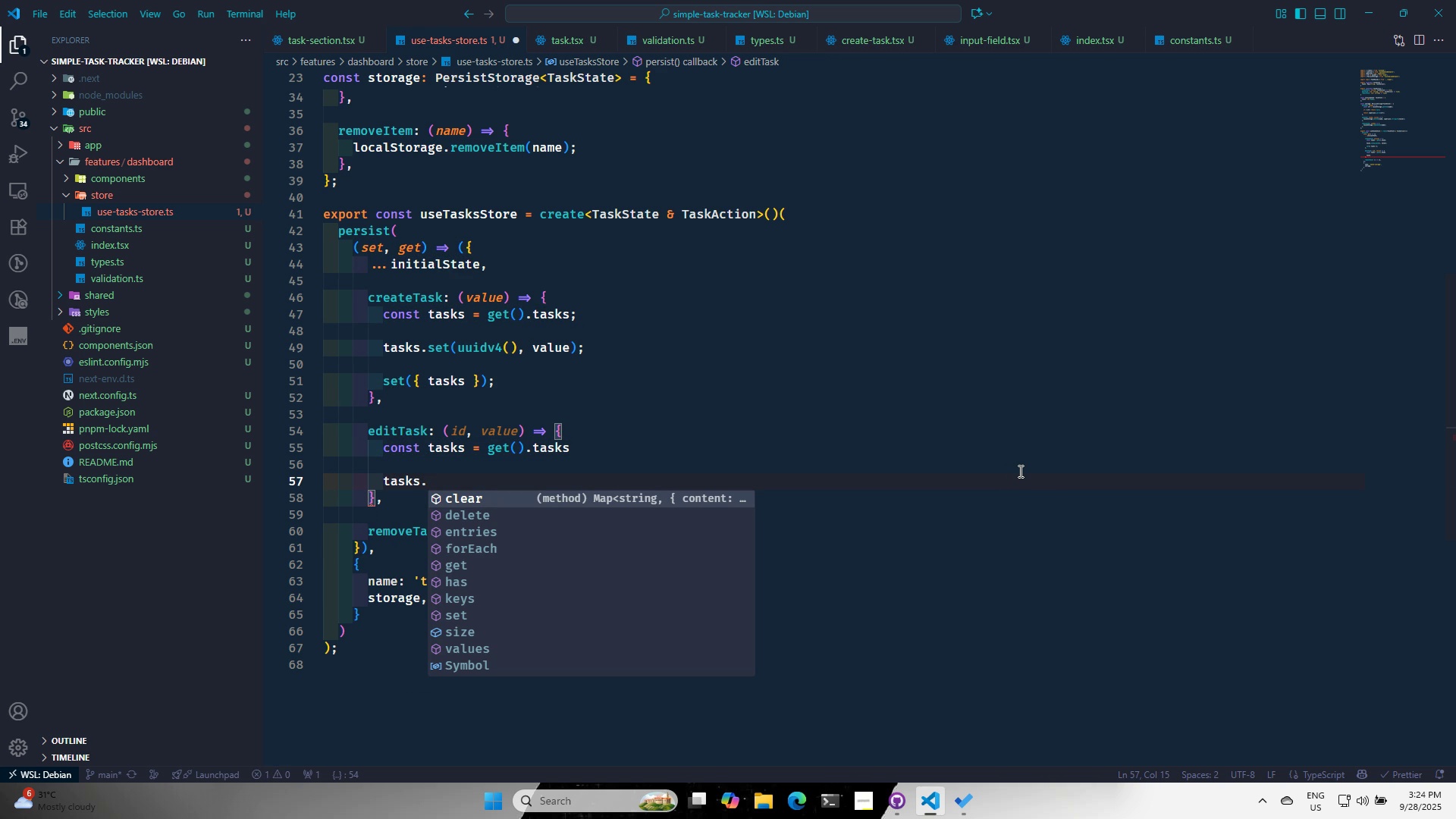 
type(se)
 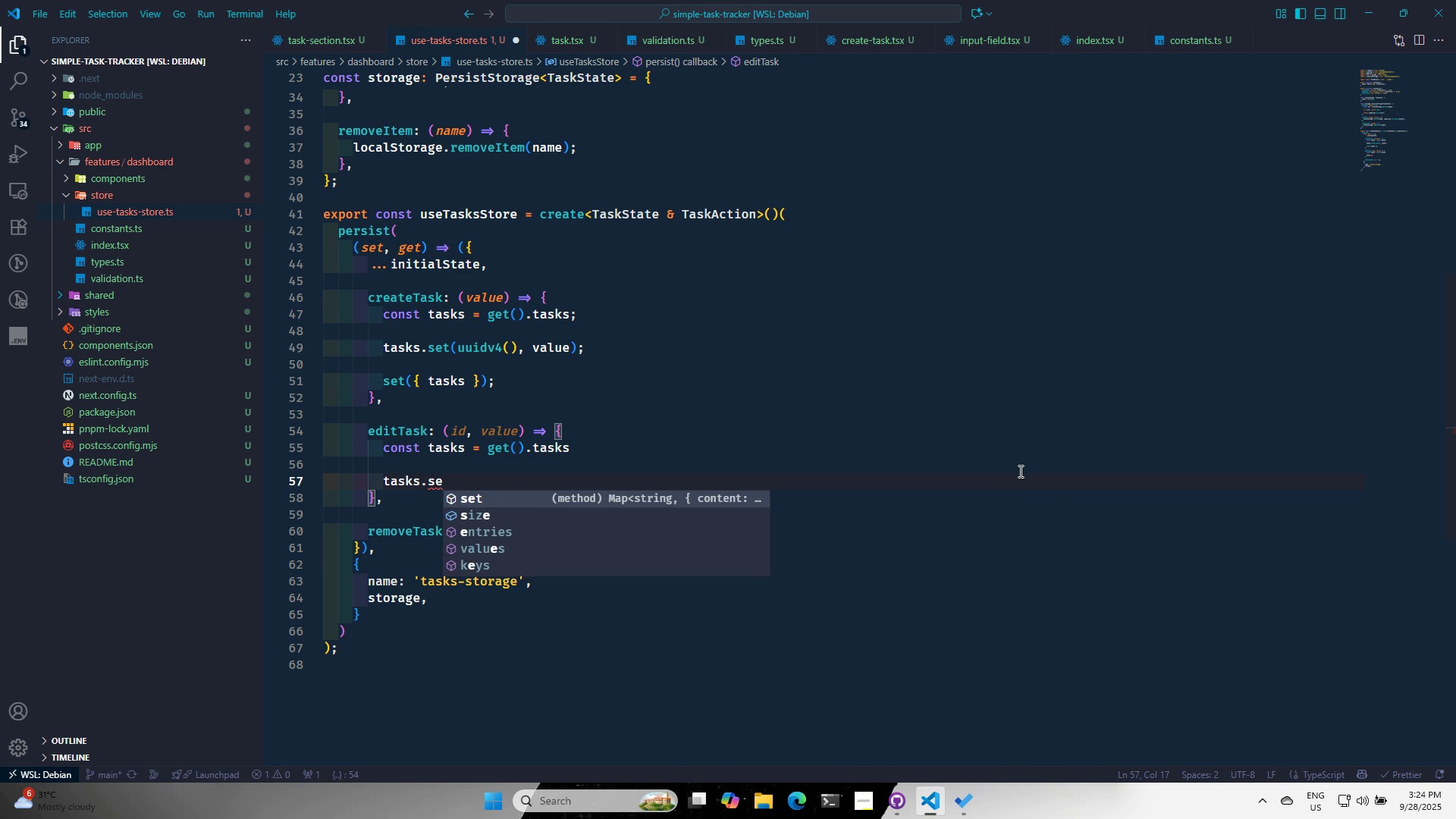 
key(Enter)